 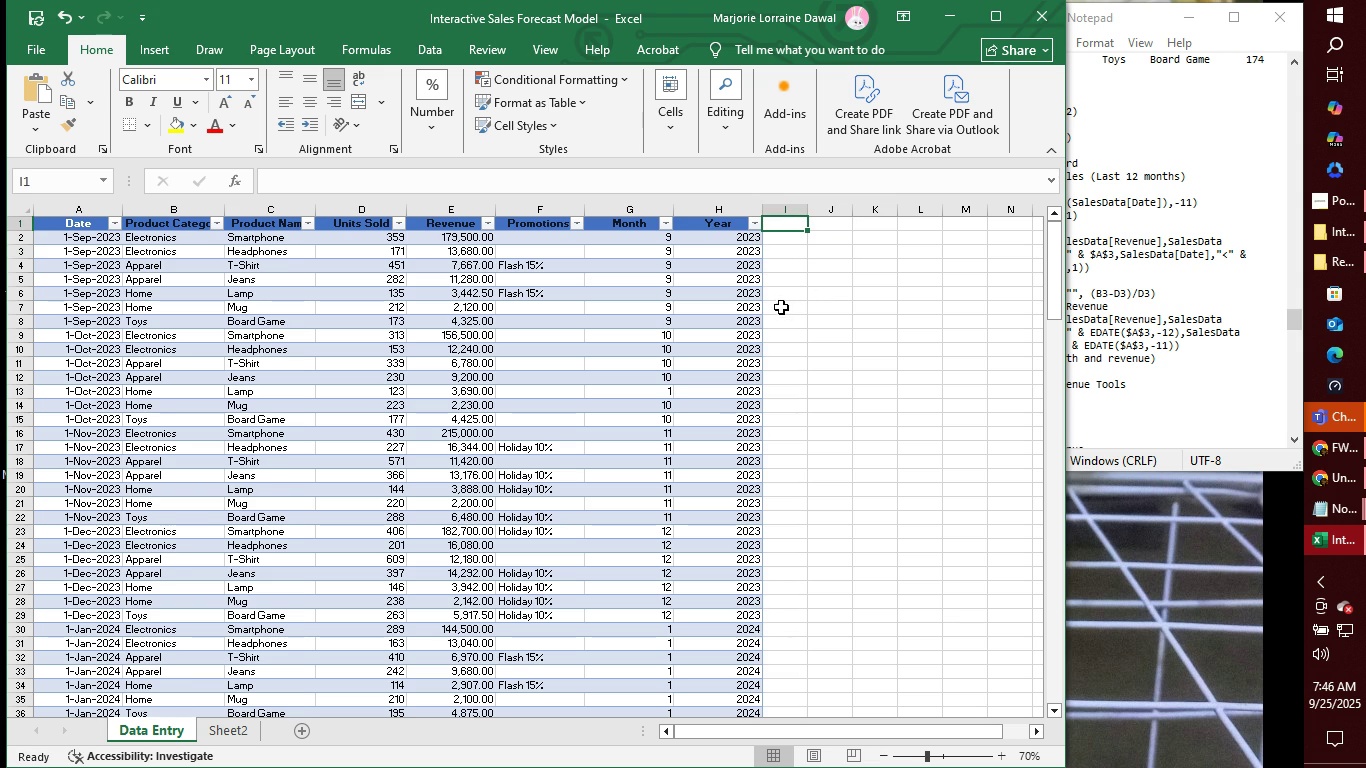 
scroll: coordinate [701, 402], scroll_direction: none, amount: 0.0
 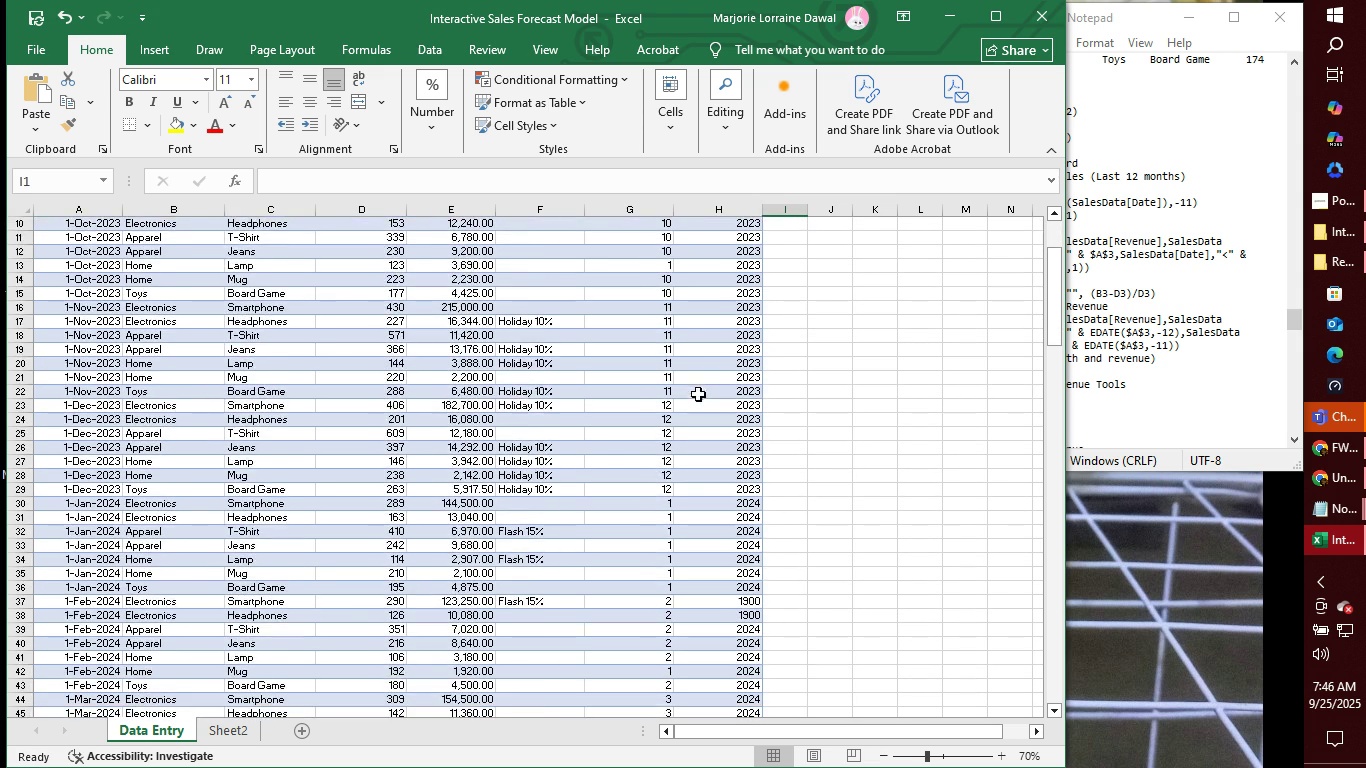 
scroll: coordinate [691, 381], scroll_direction: up, amount: 7.0
 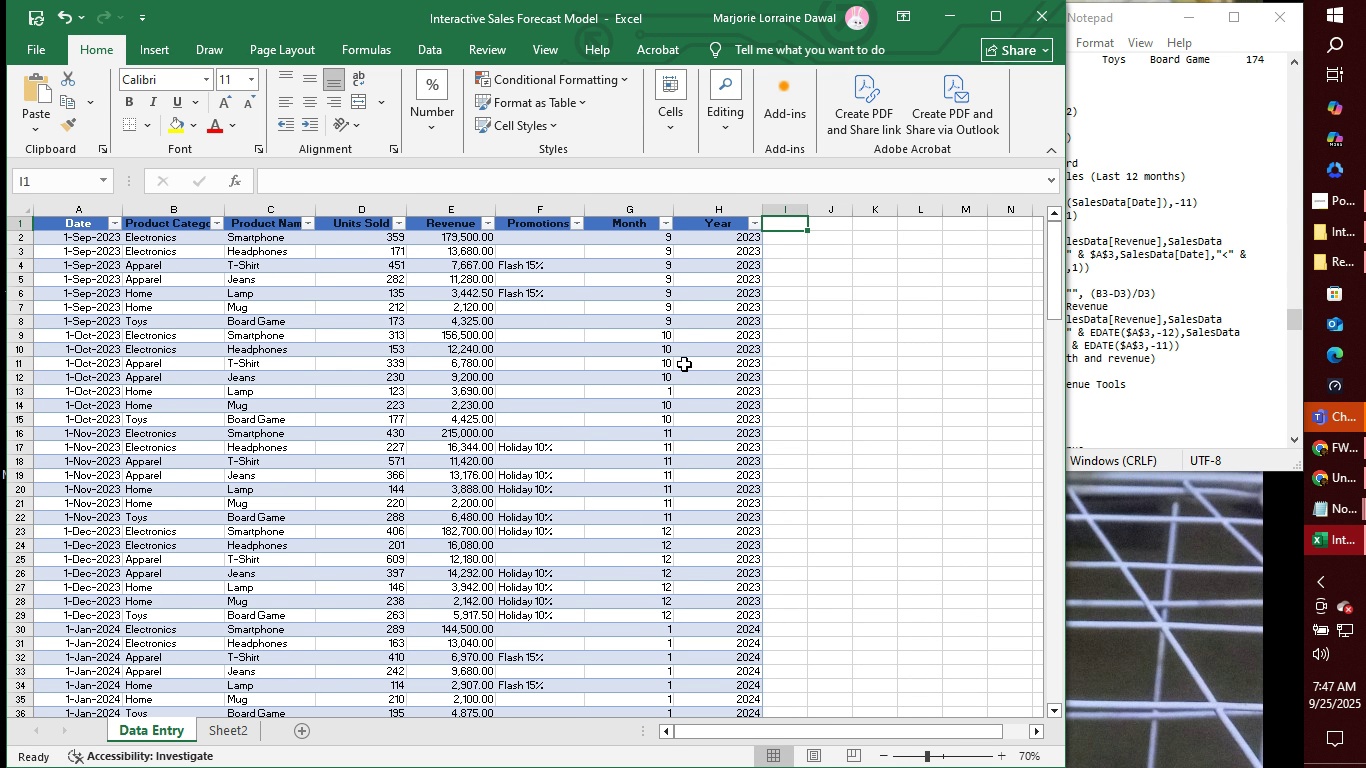 
wait(82.7)
 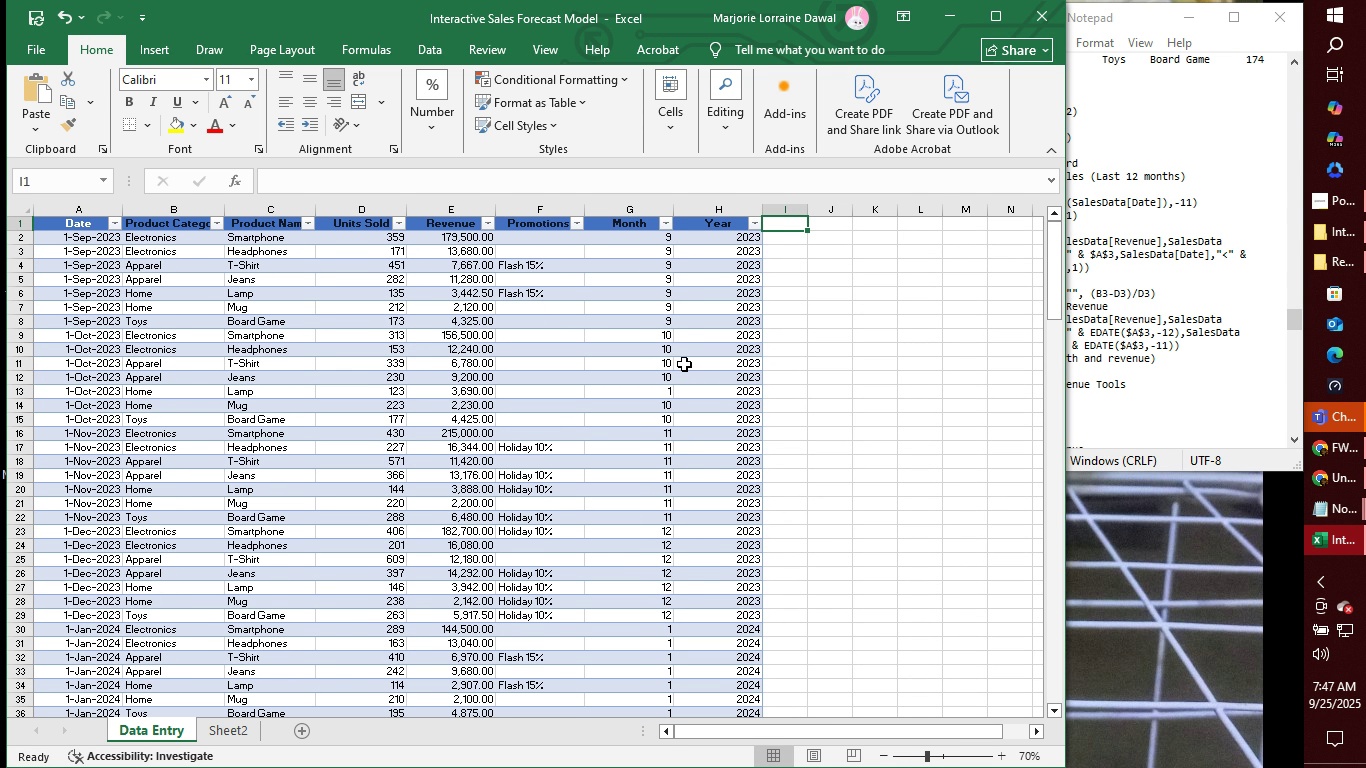 
left_click([230, 732])
 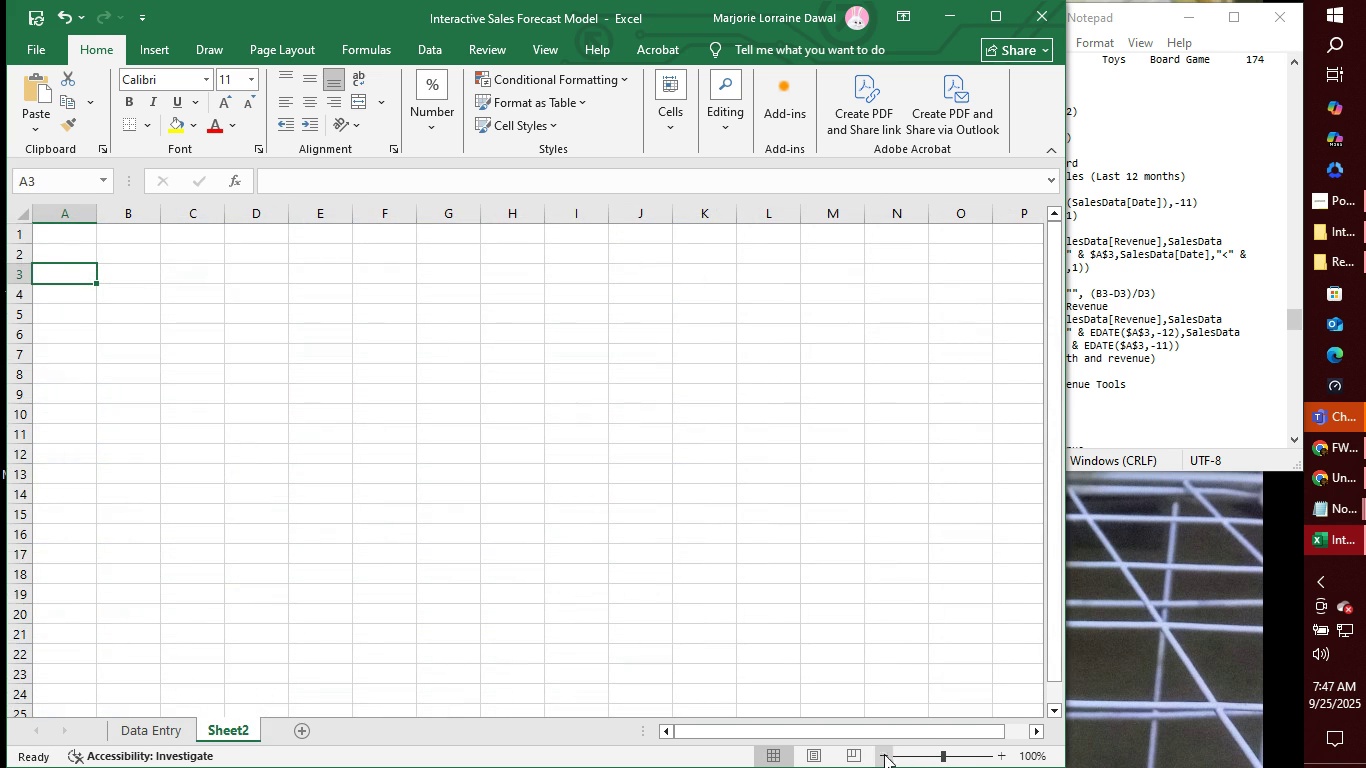 
double_click([880, 754])
 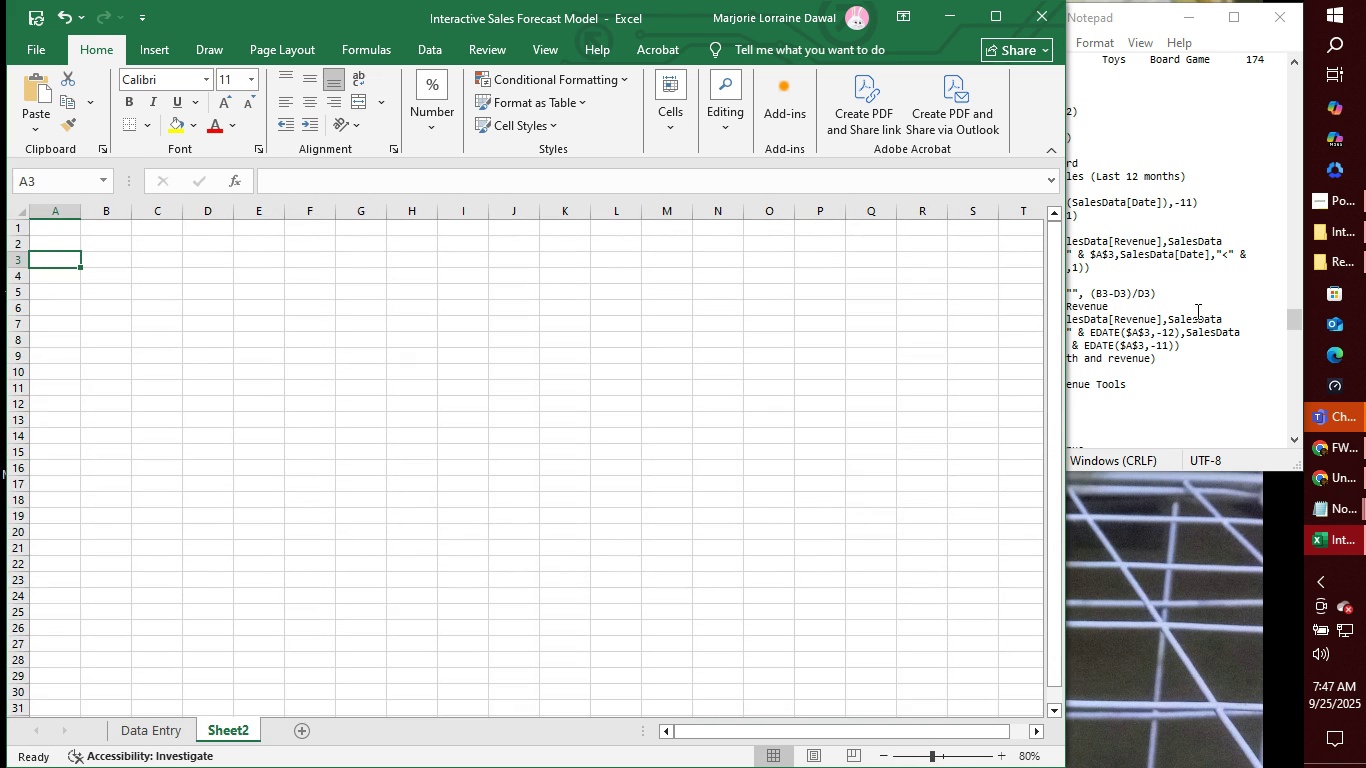 
left_click([1218, 217])